 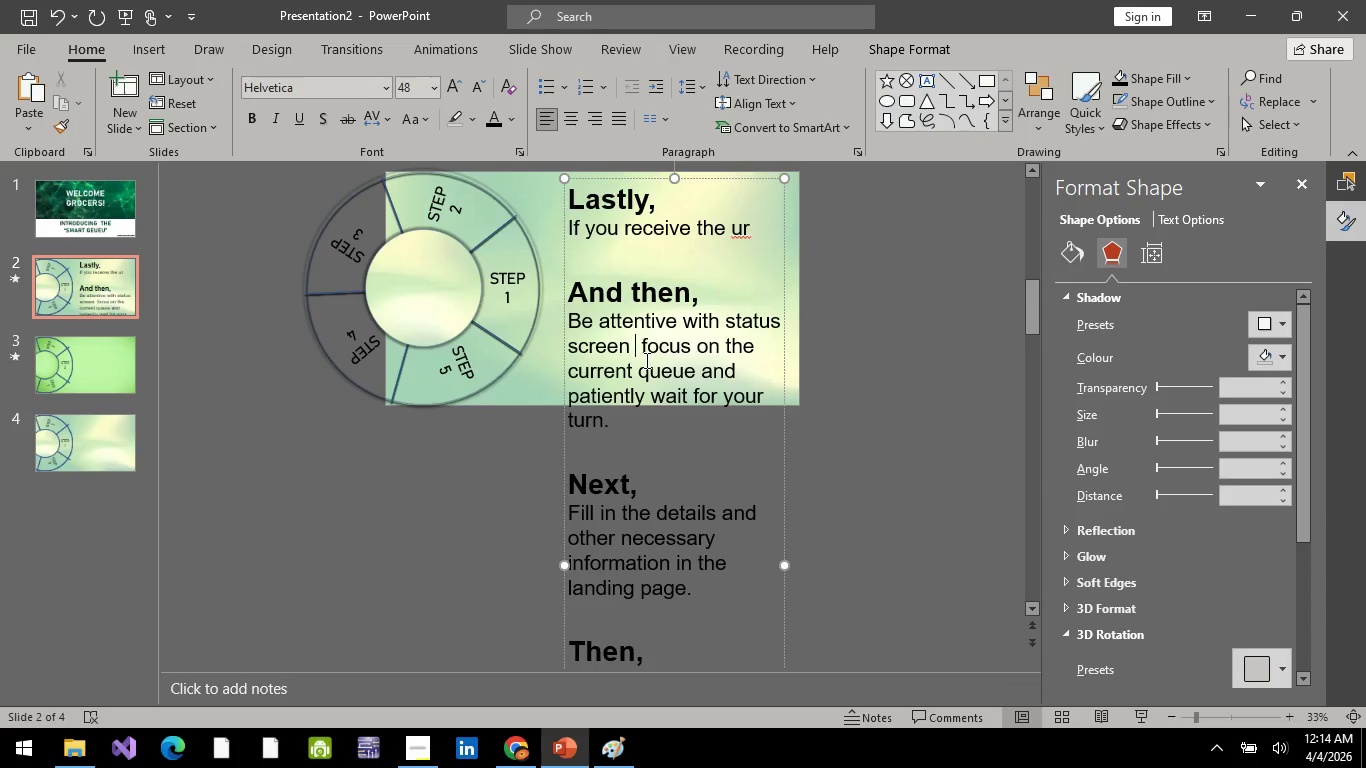 
key(Backspace)
 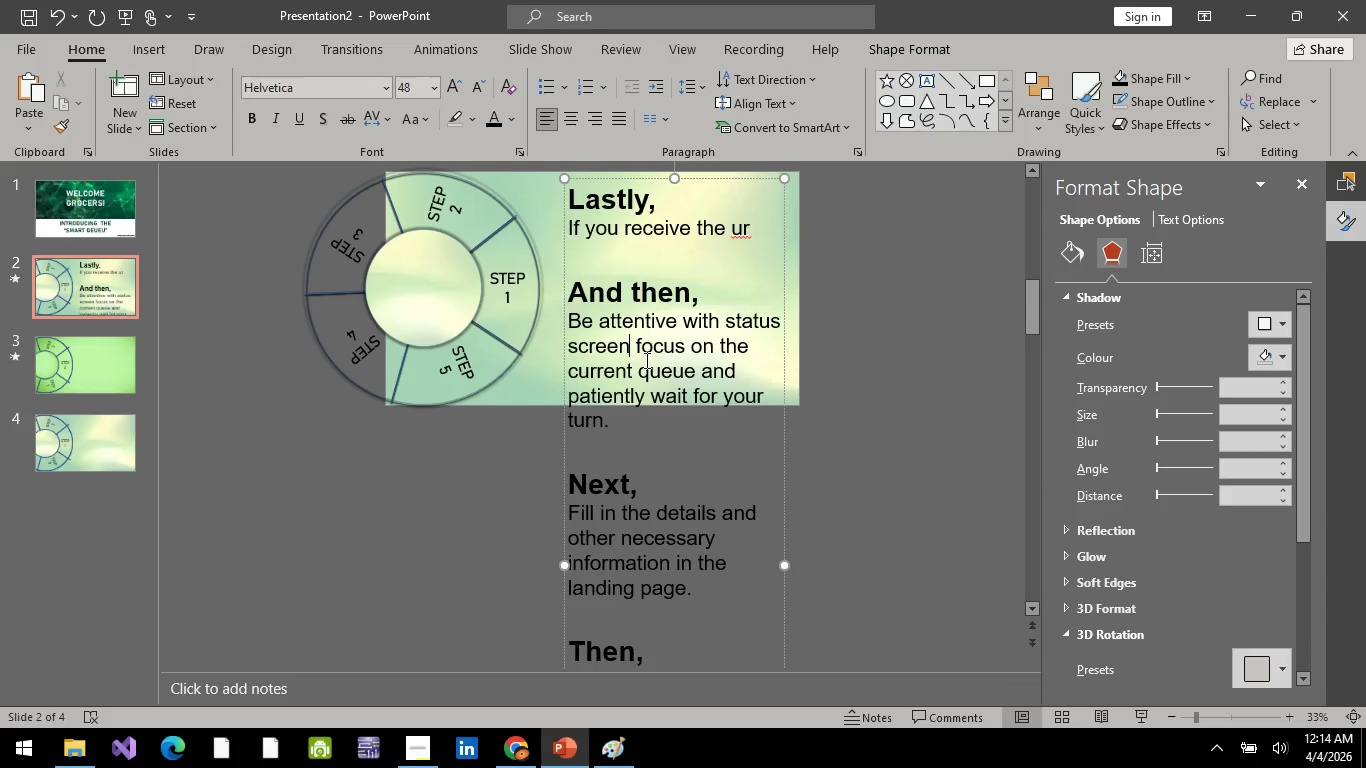 
key(Comma)
 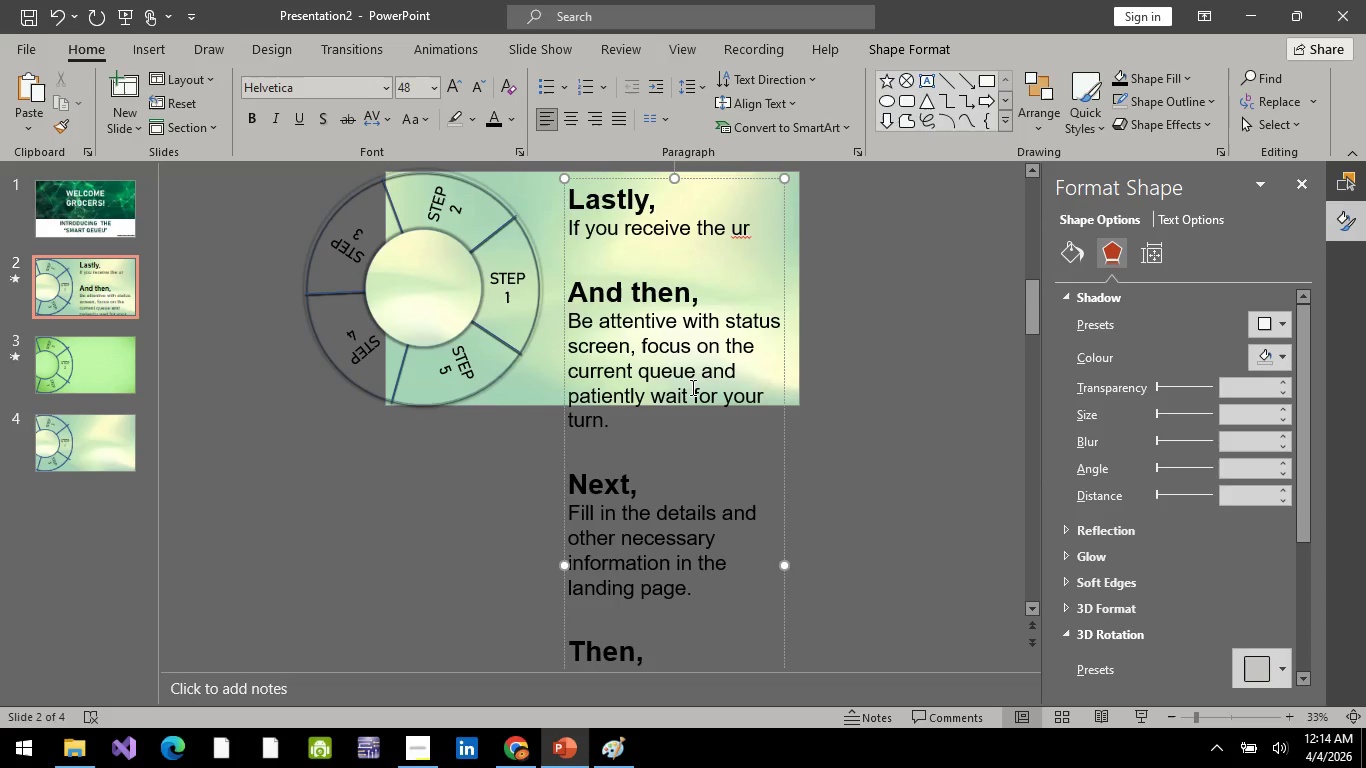 
wait(13.01)
 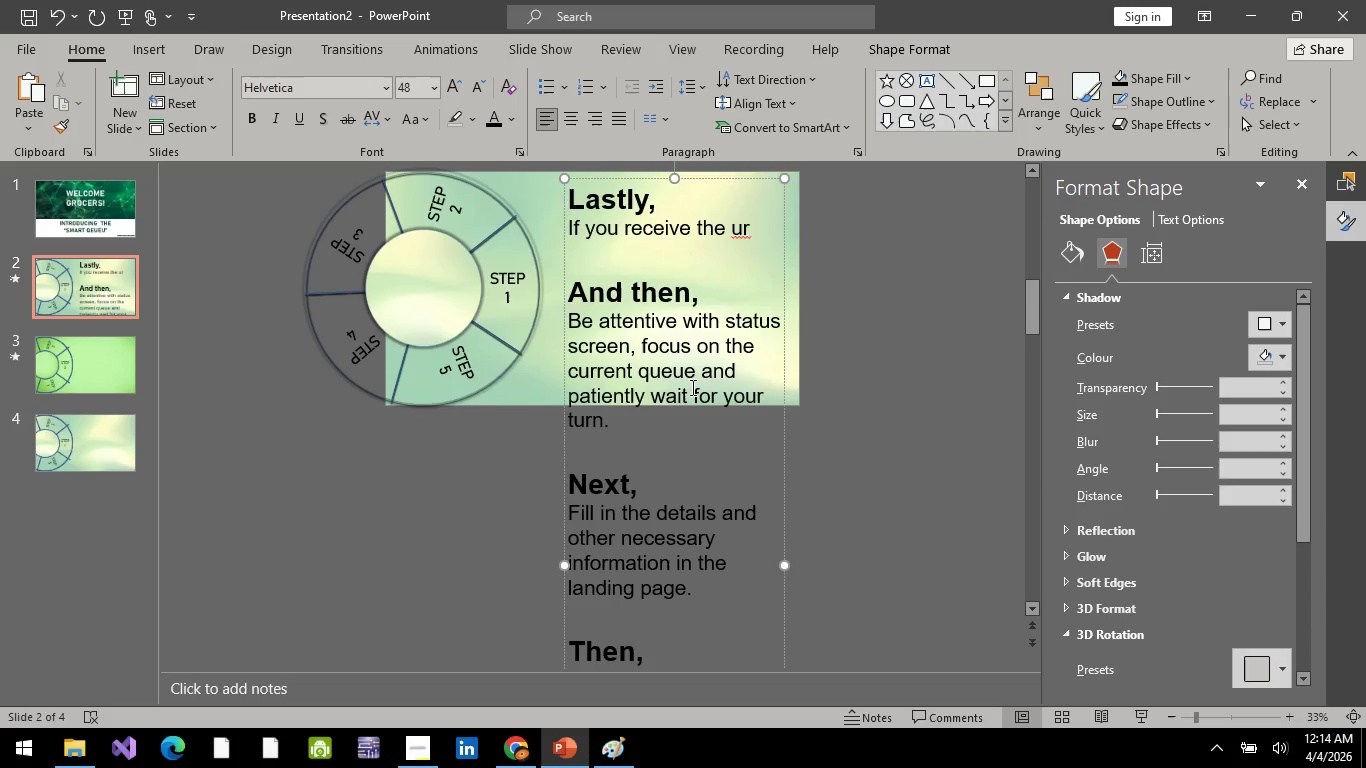 
key(Backspace)
 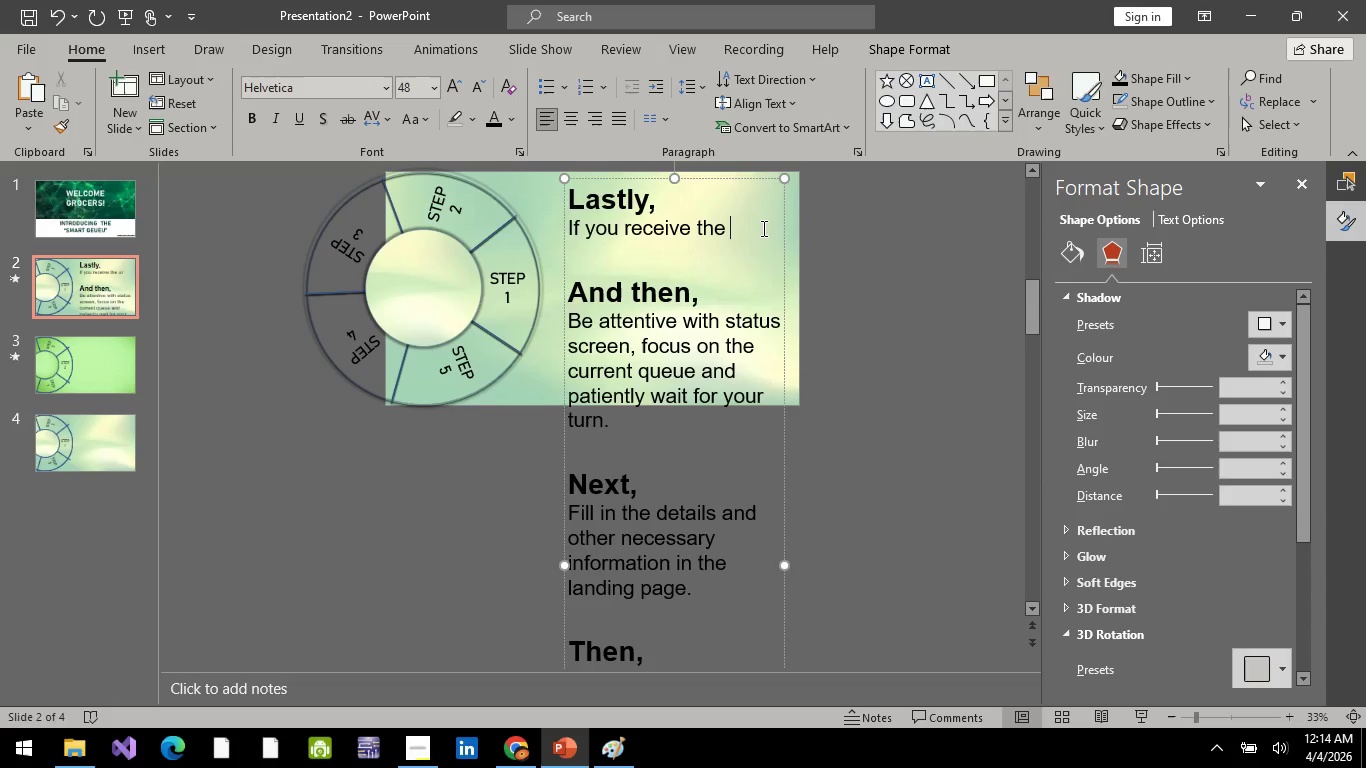 
key(Backspace)
 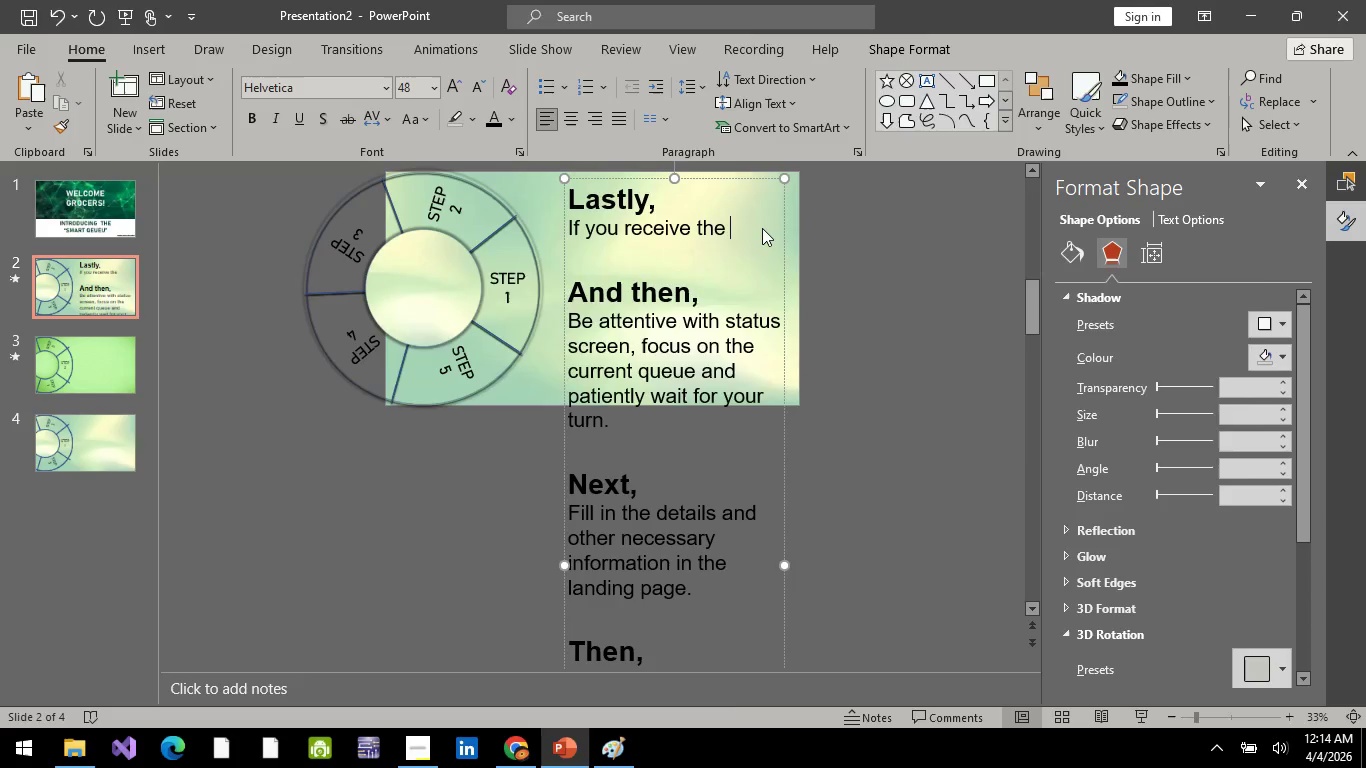 
key(Alt+AltLeft)
 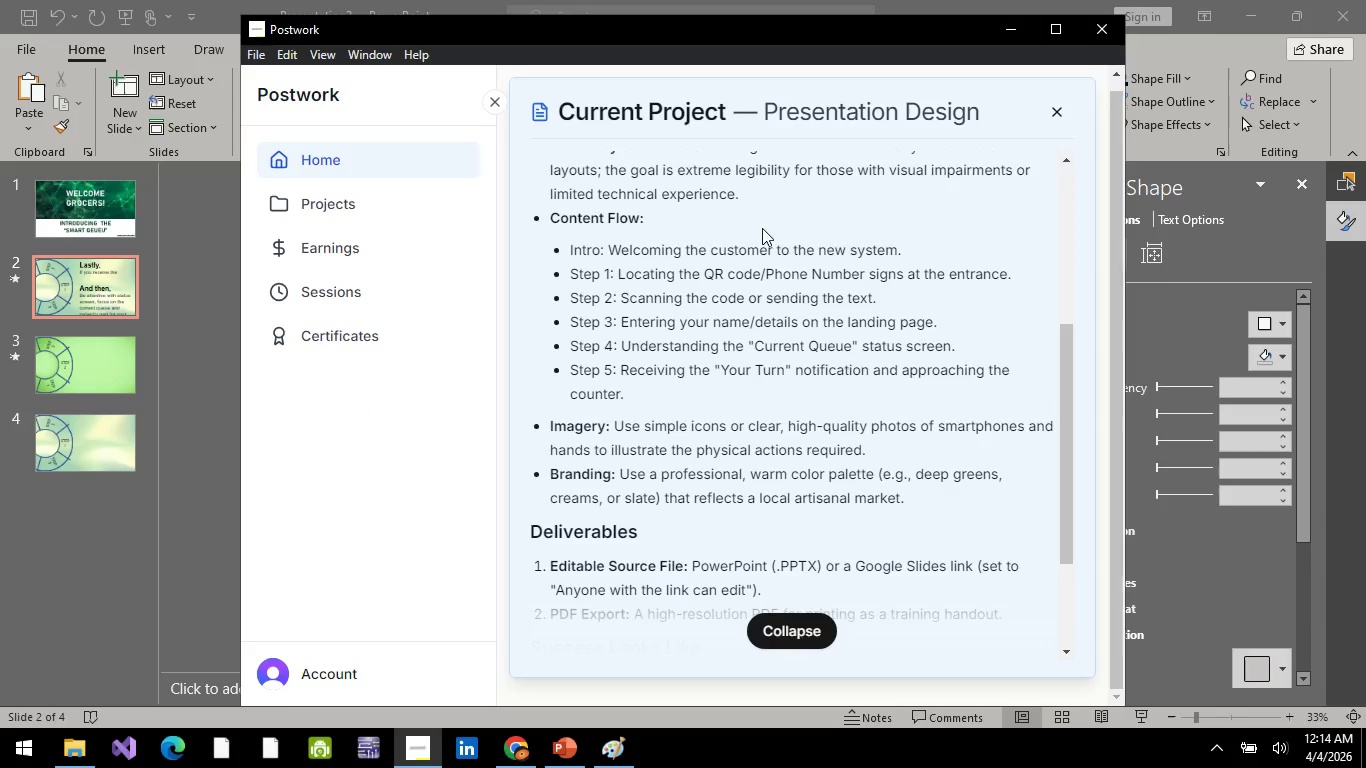 
key(Alt+Tab)